 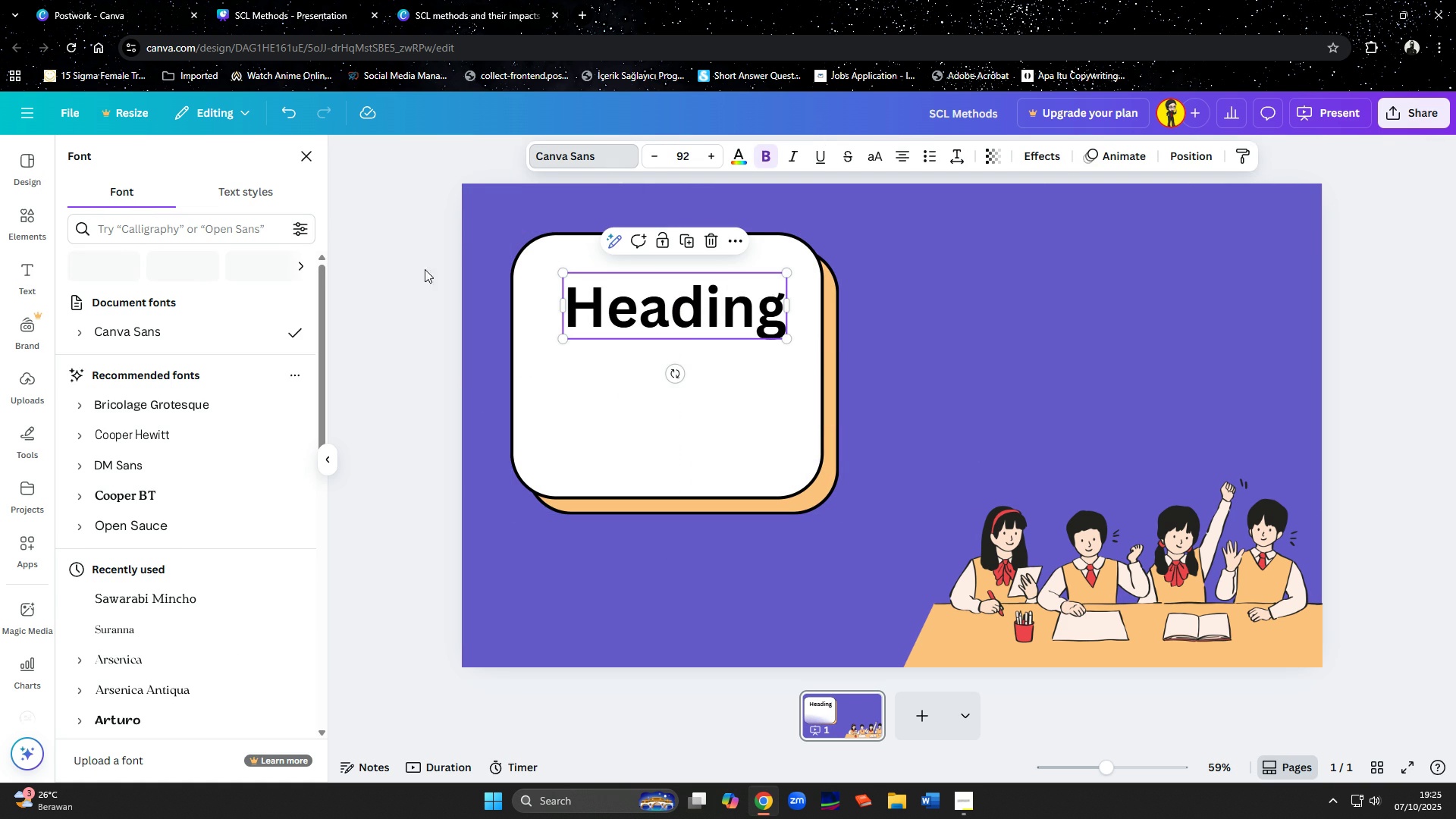 
left_click([191, 534])
 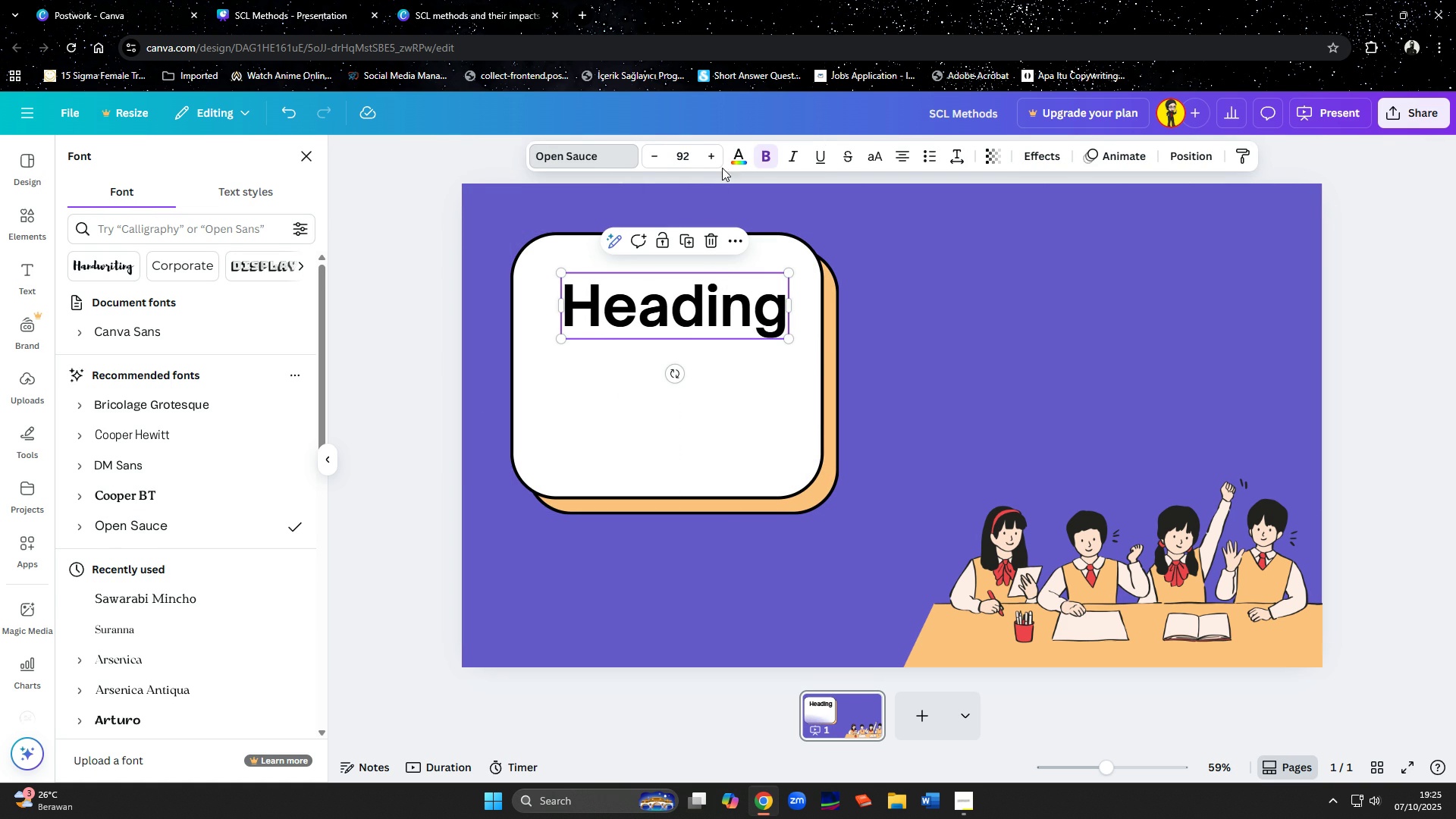 
left_click([683, 161])
 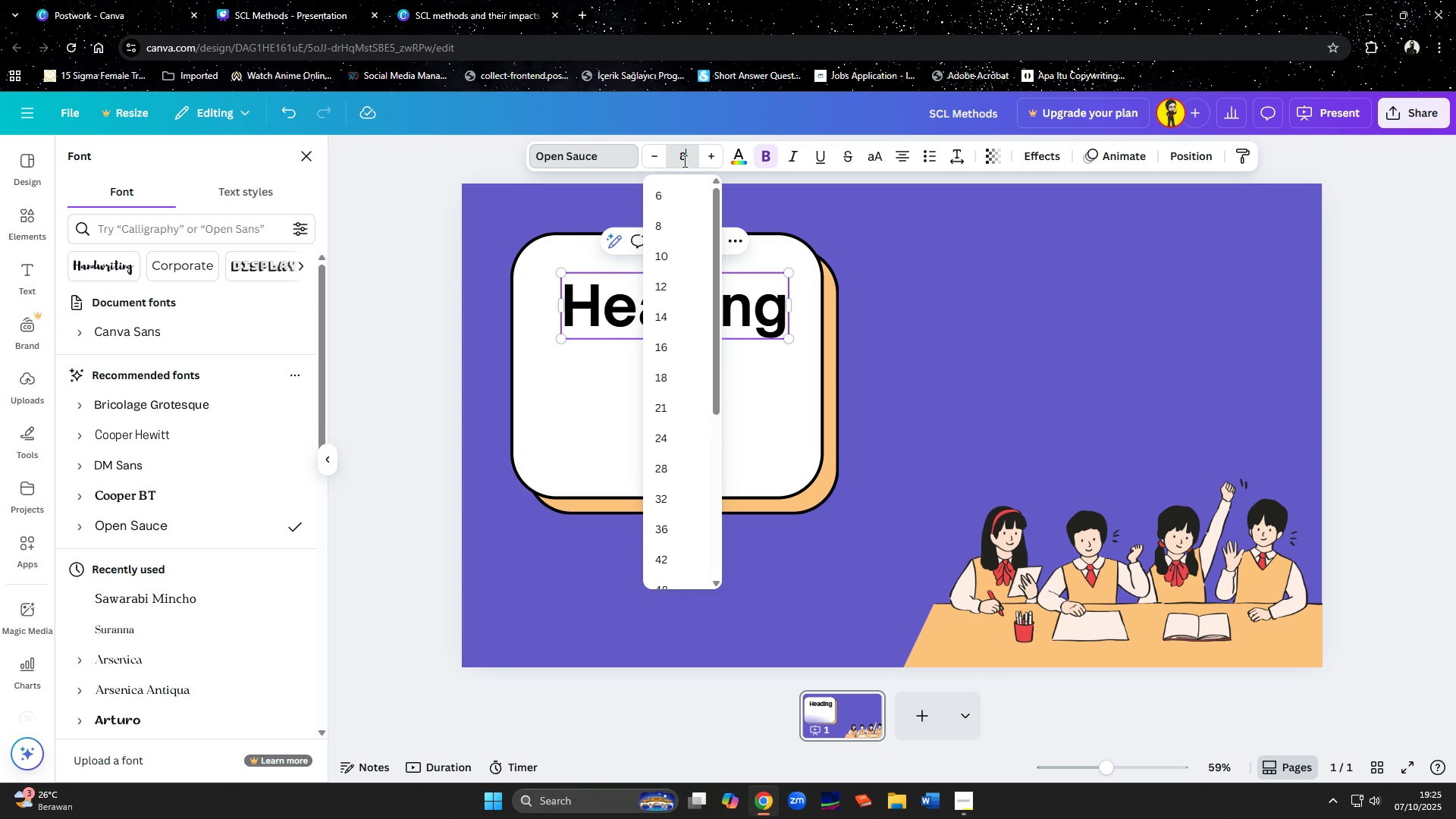 
type(80)
 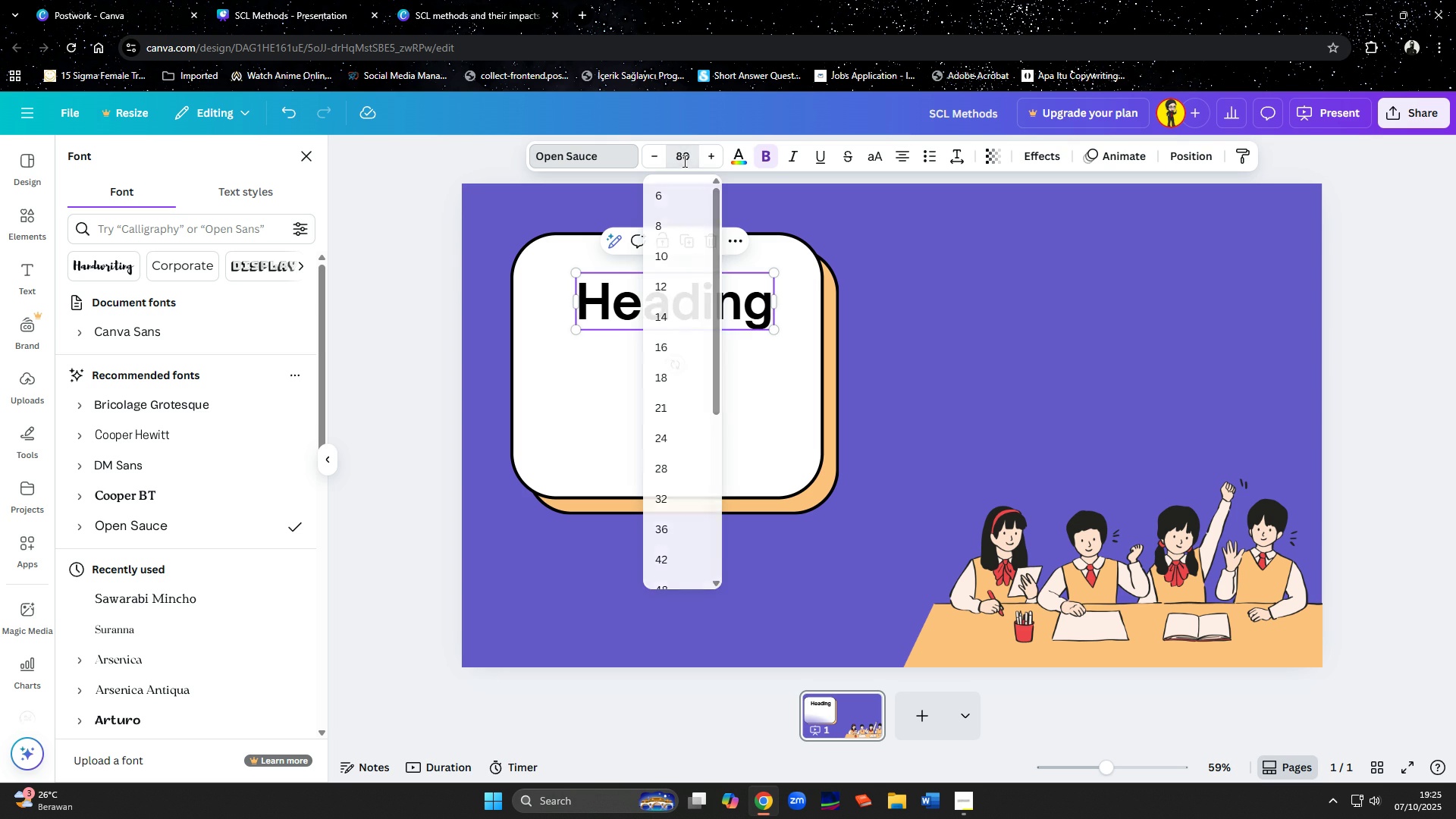 
key(Enter)
 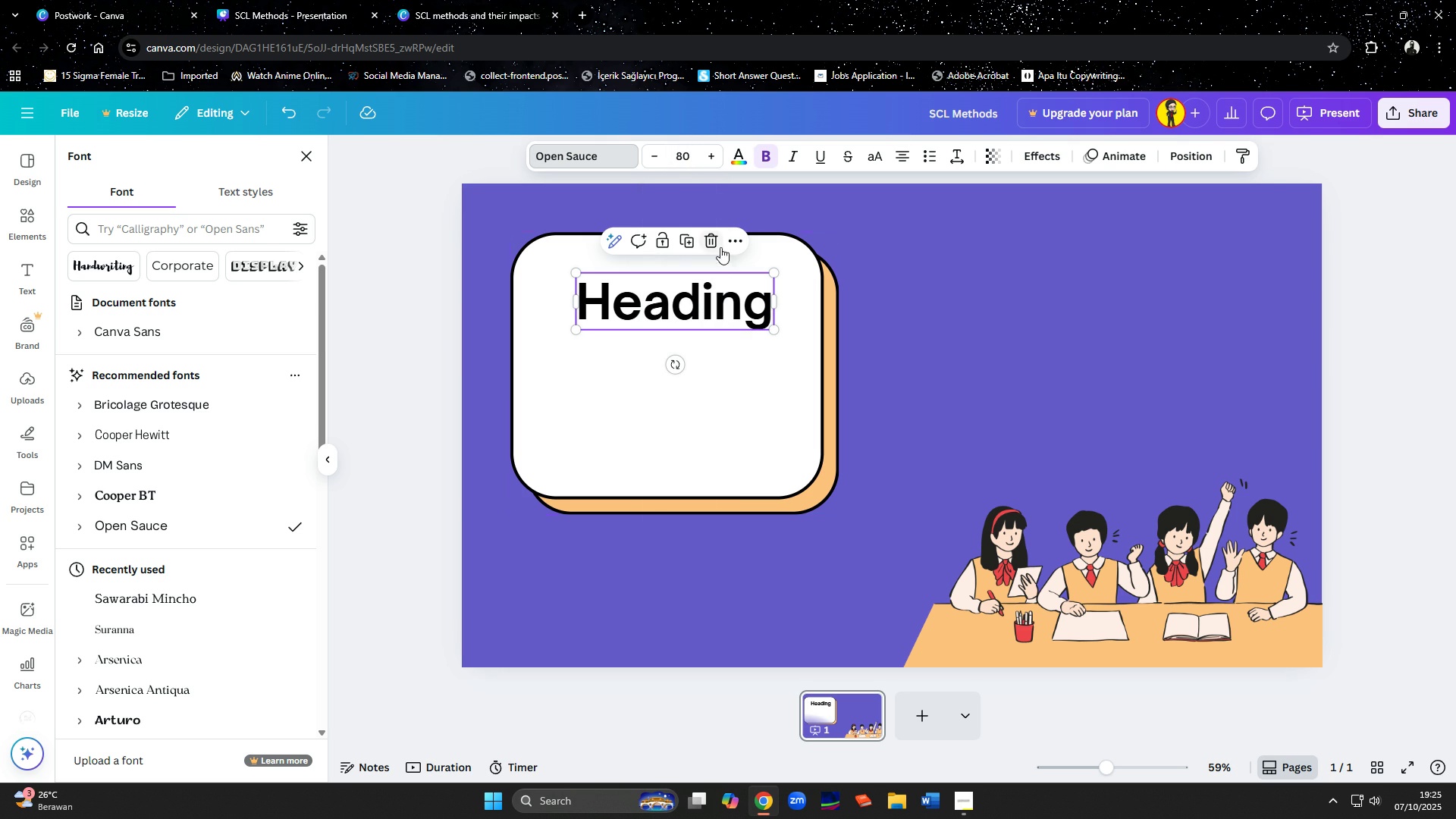 
left_click([720, 303])